 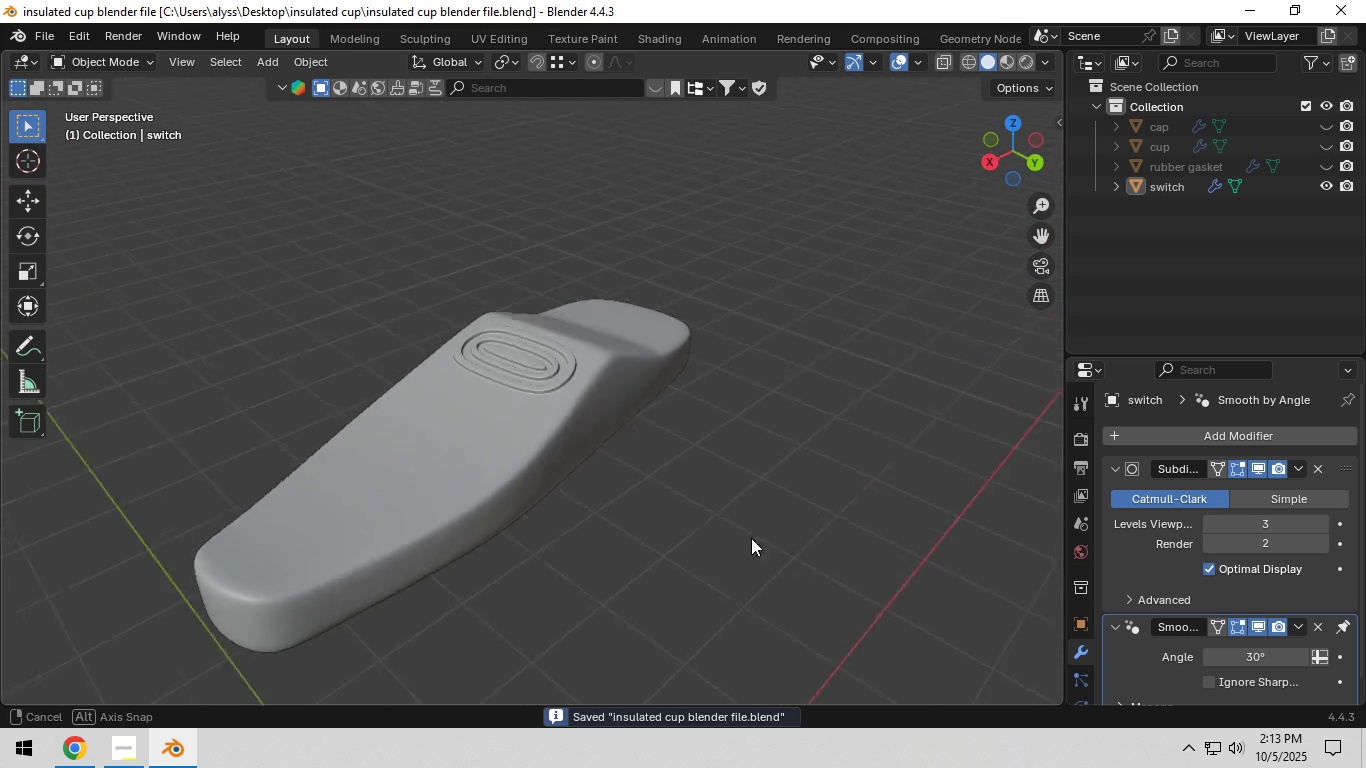 
key(Tab)
 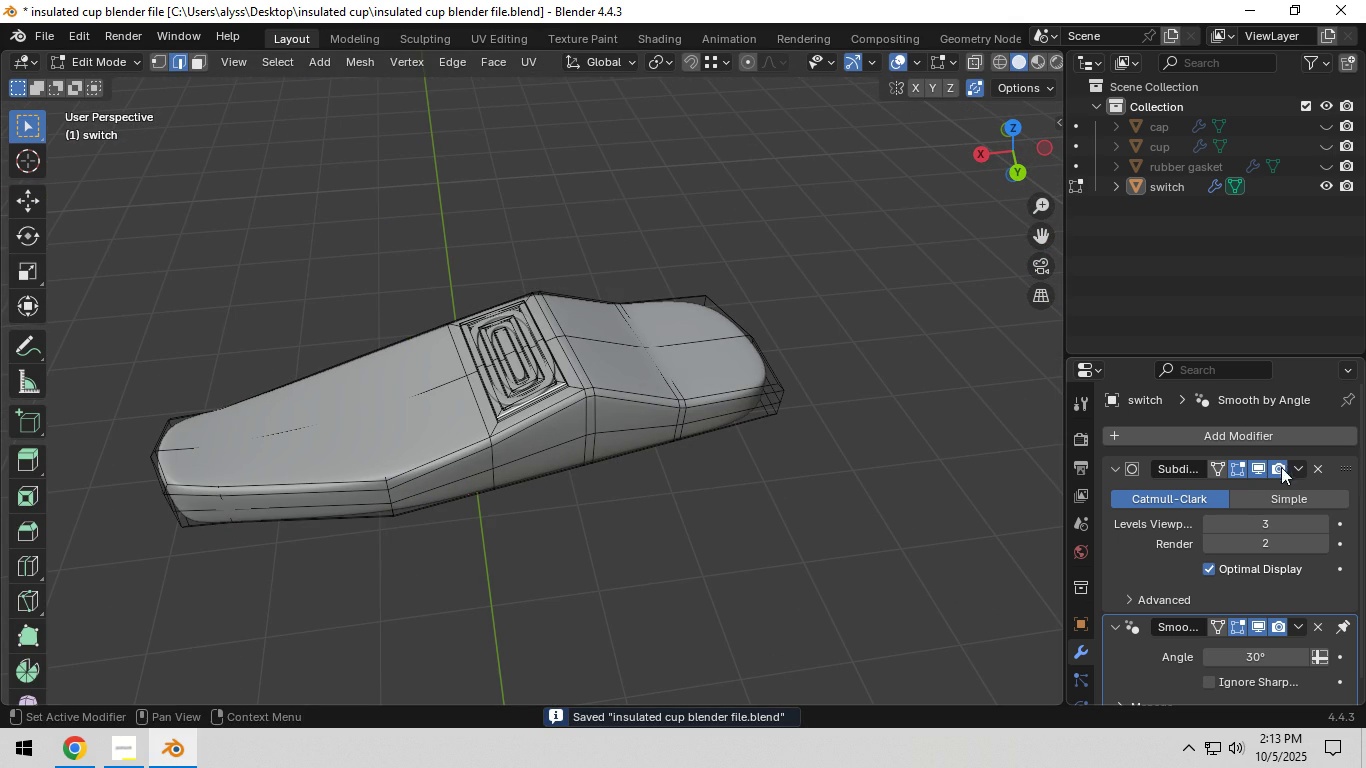 
left_click([1261, 472])
 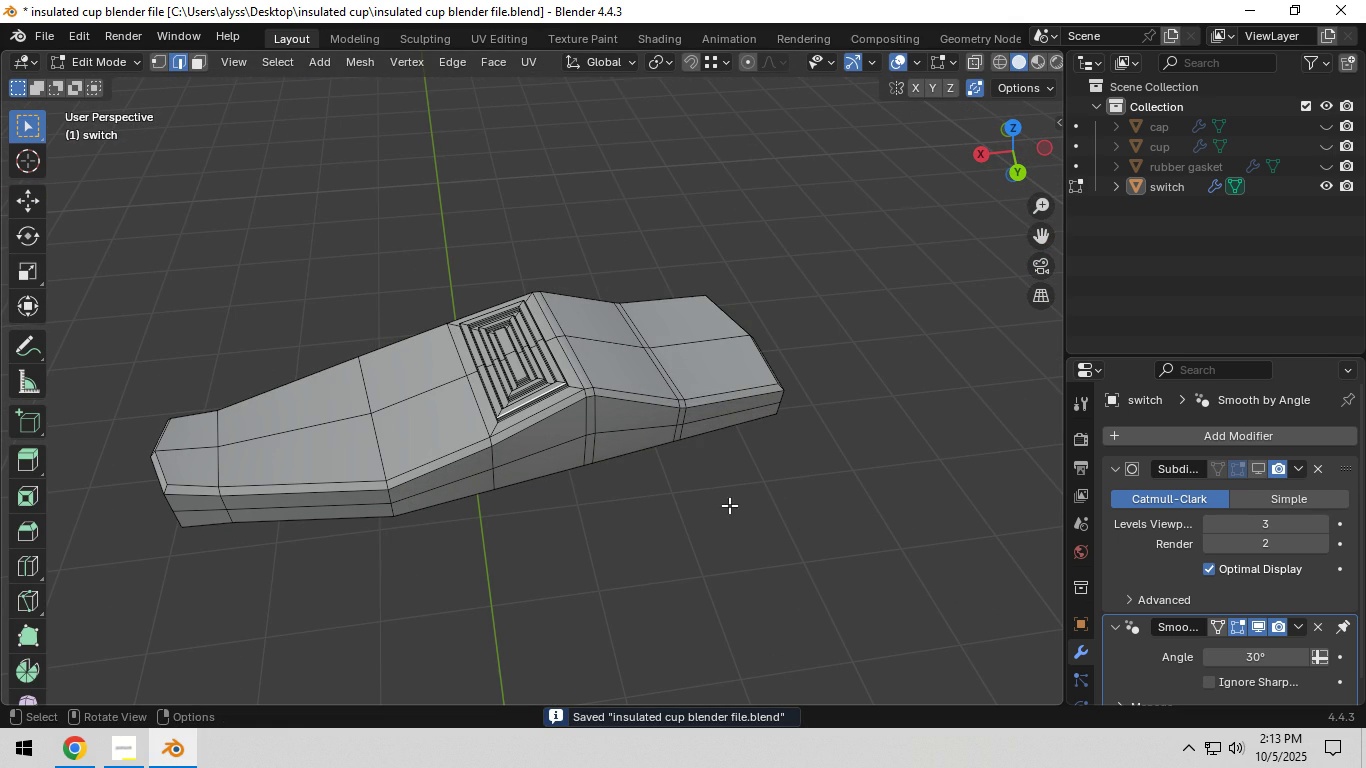 
left_click([731, 505])
 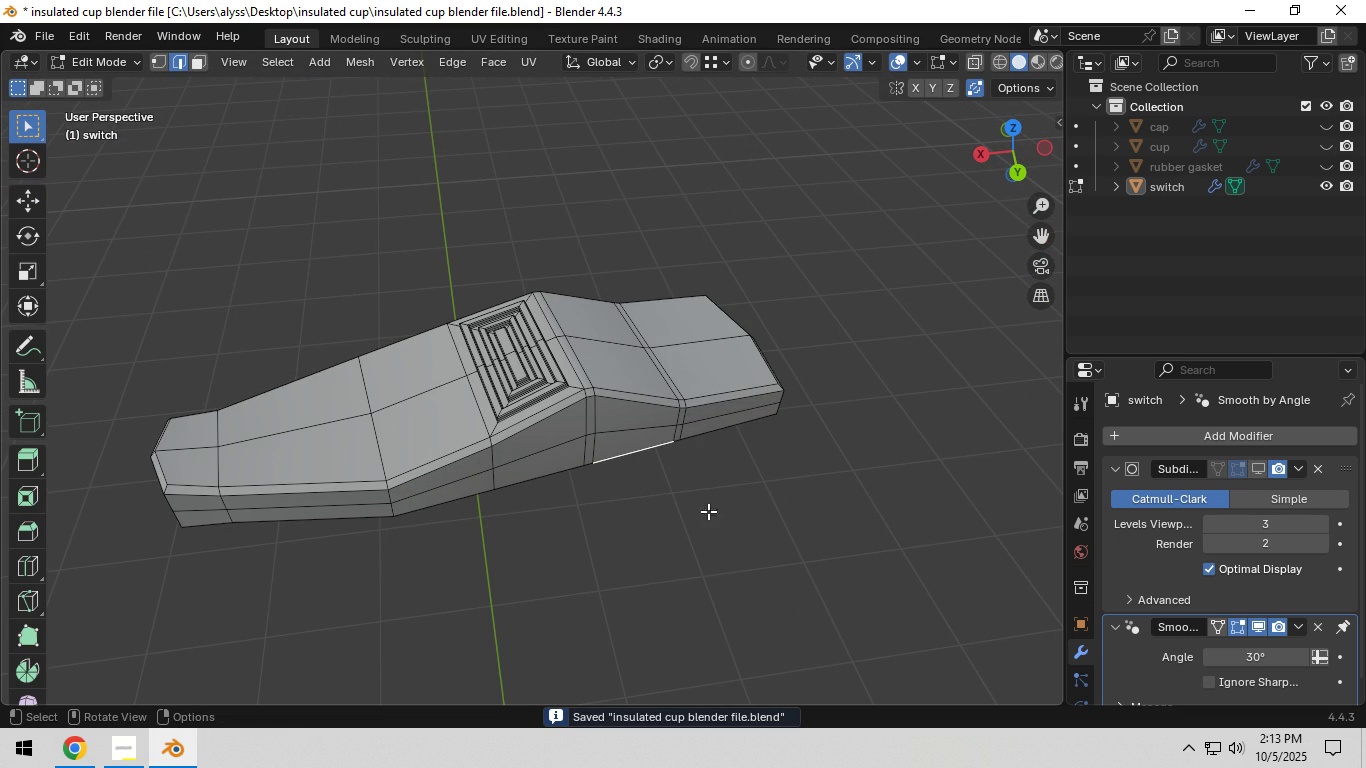 
key(Z)
 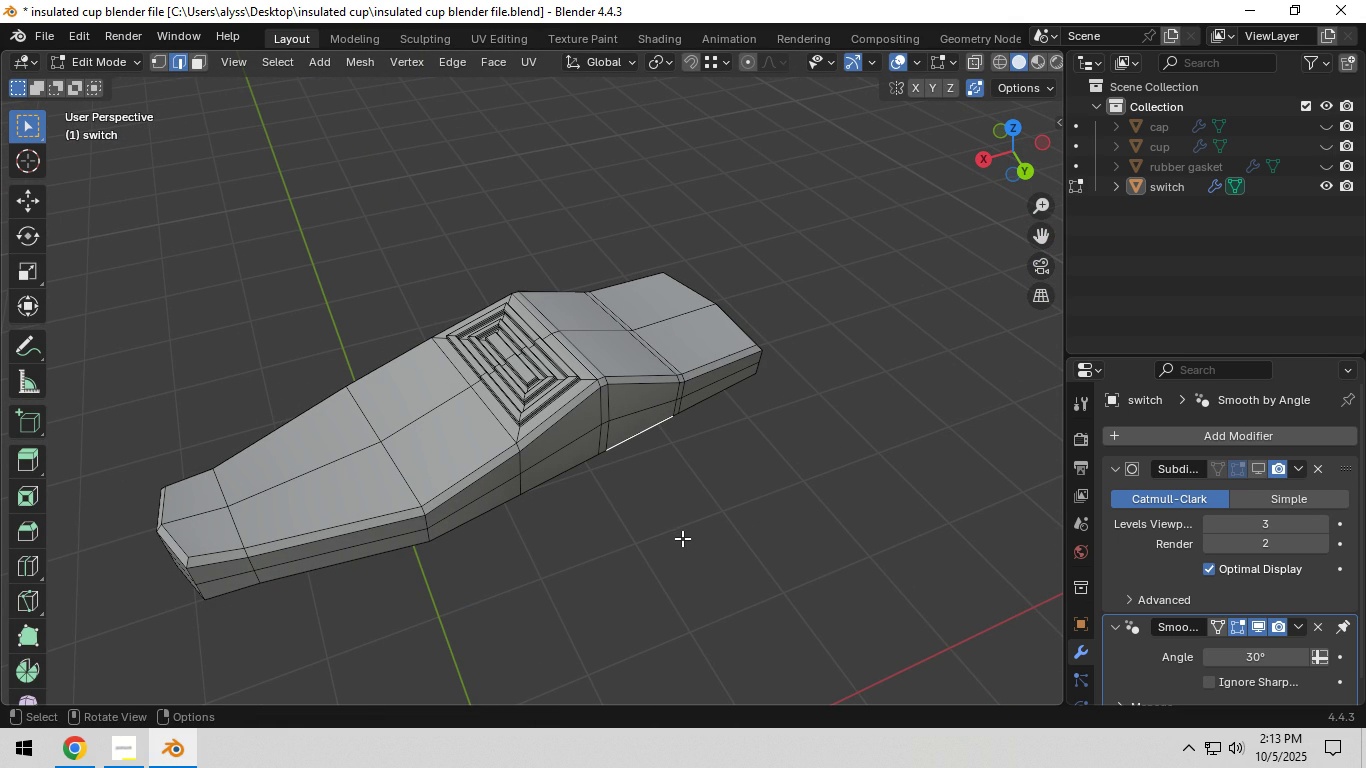 
wait(6.78)
 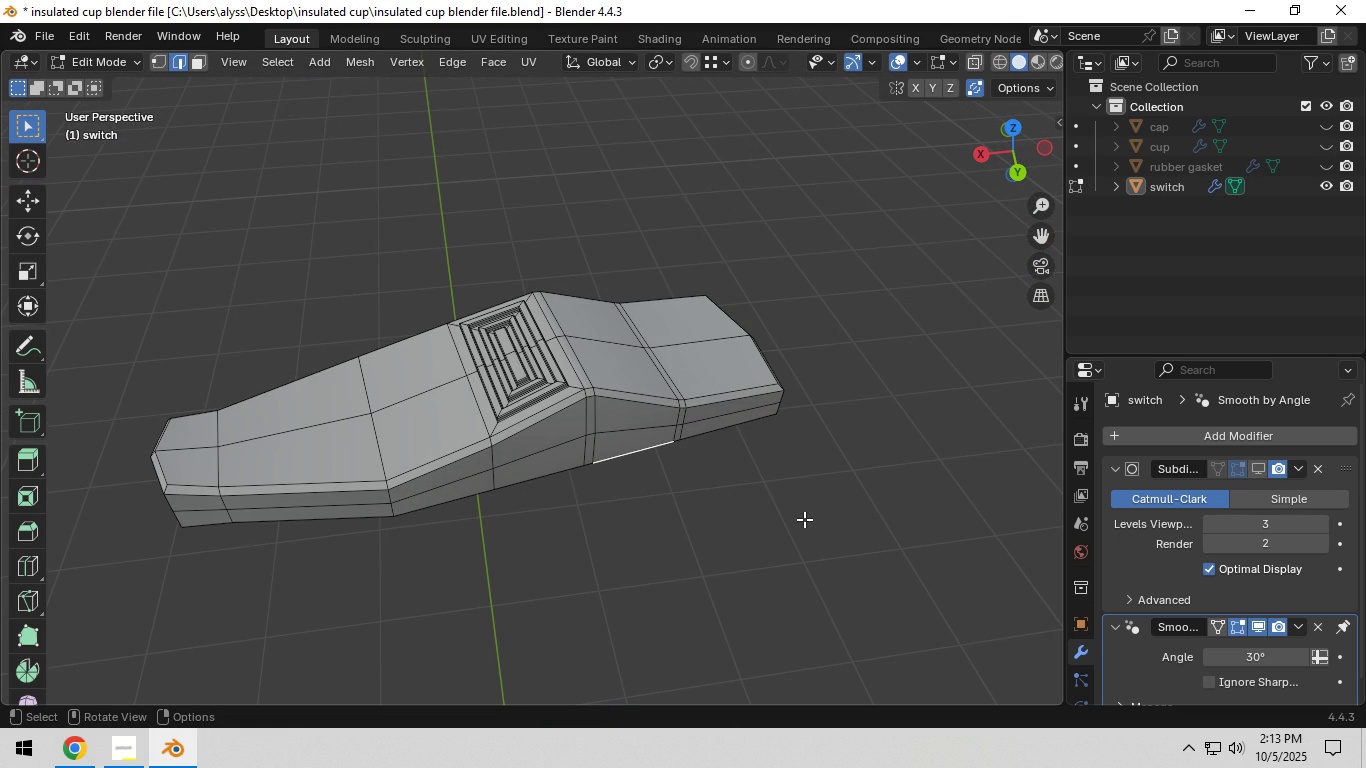 
scroll: coordinate [550, 537], scroll_direction: up, amount: 4.0